 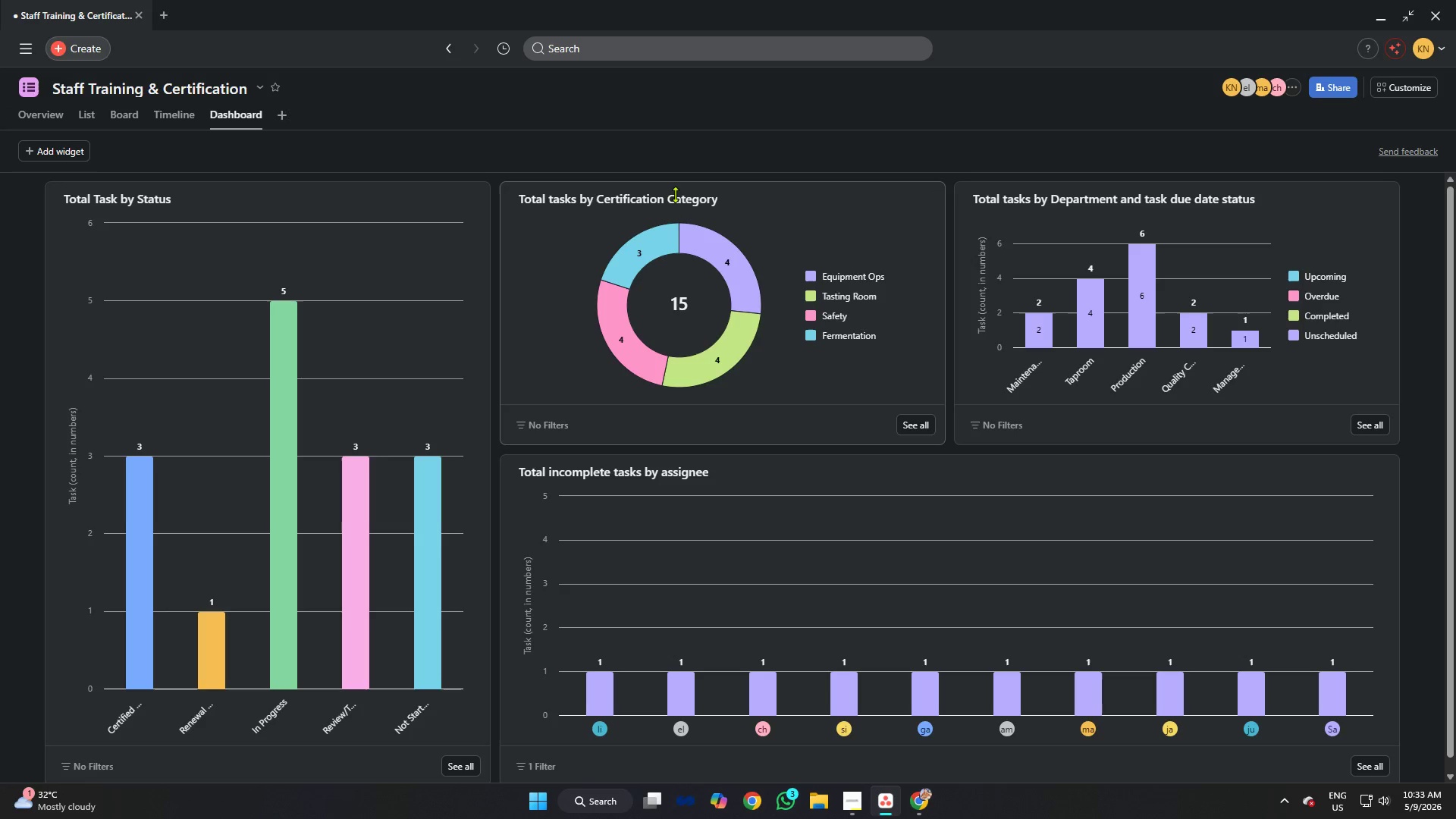 
left_click([896, 211])
 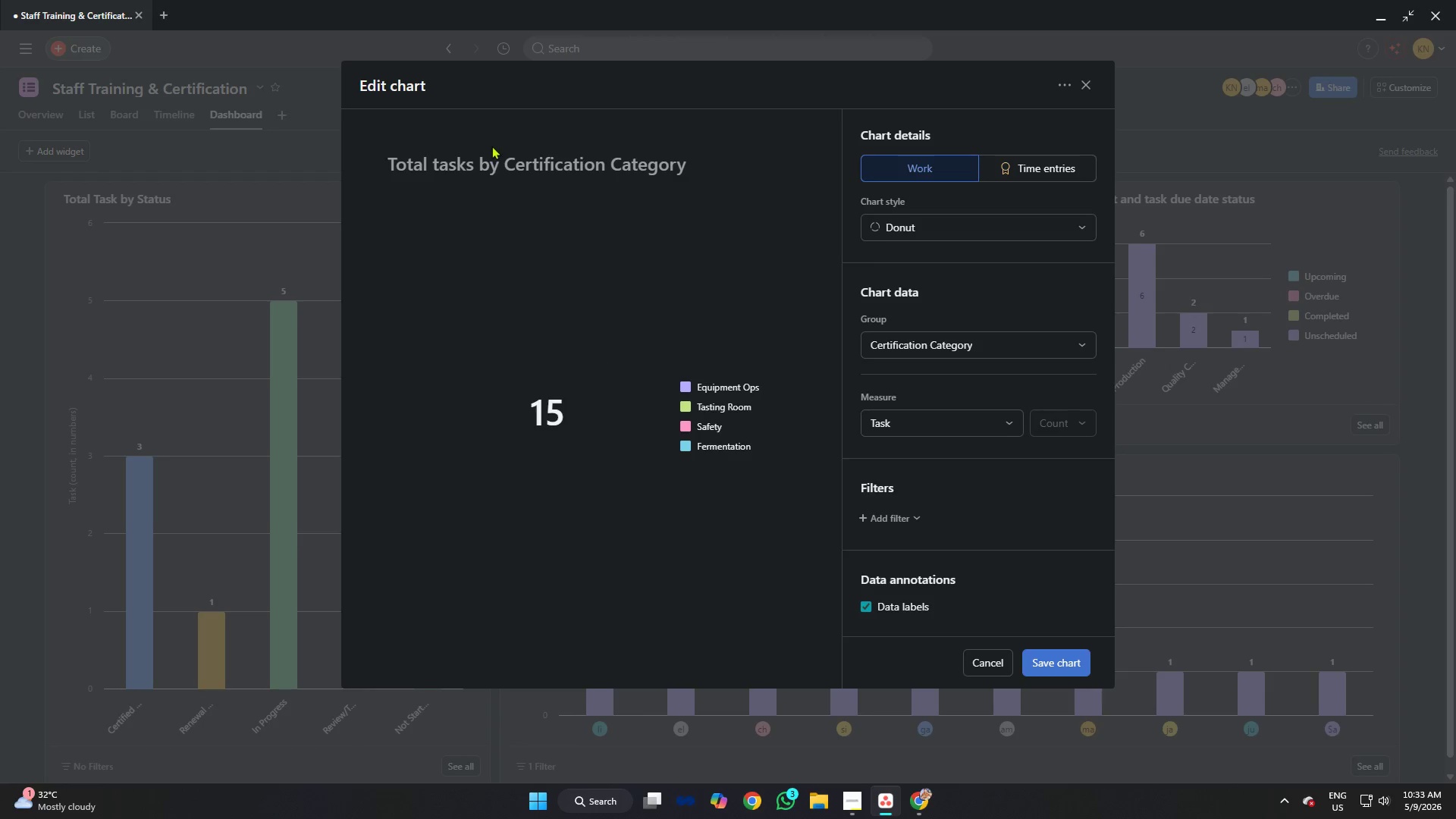 
left_click([494, 169])
 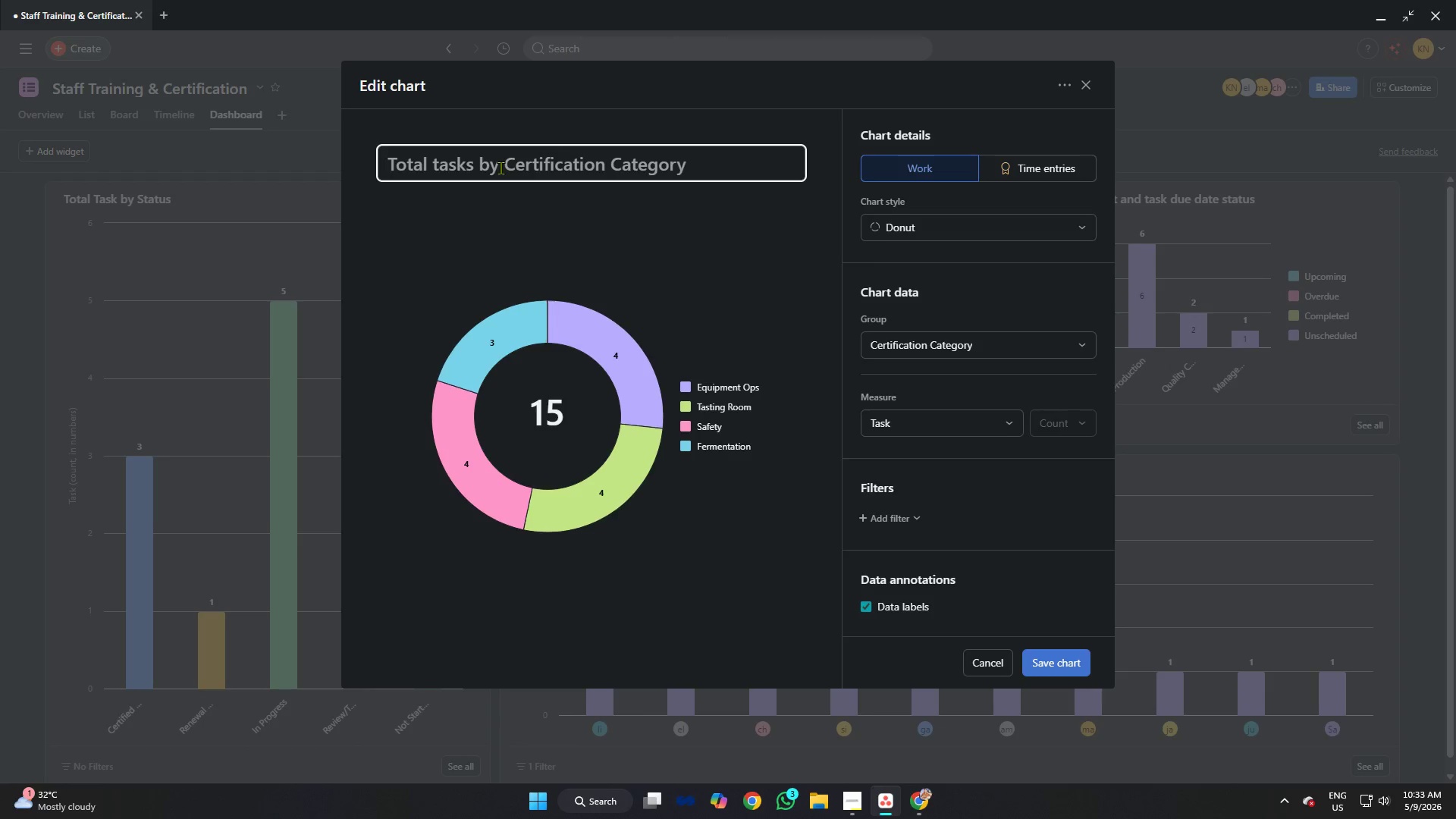 
type(Distribution of Certification Catehgo)
key(Backspace)
key(Backspace)
type(ories)
 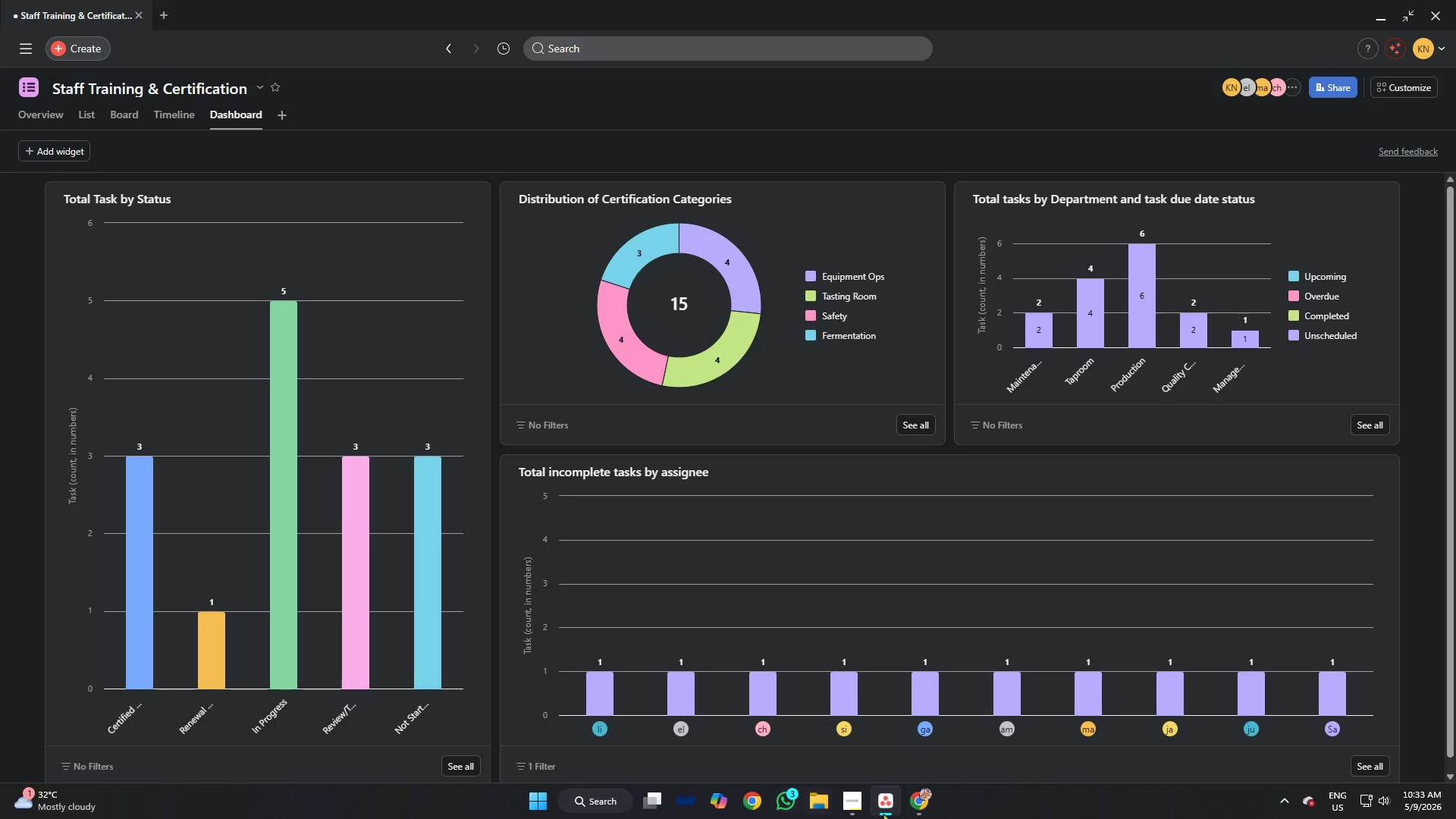 
wait(5.55)
 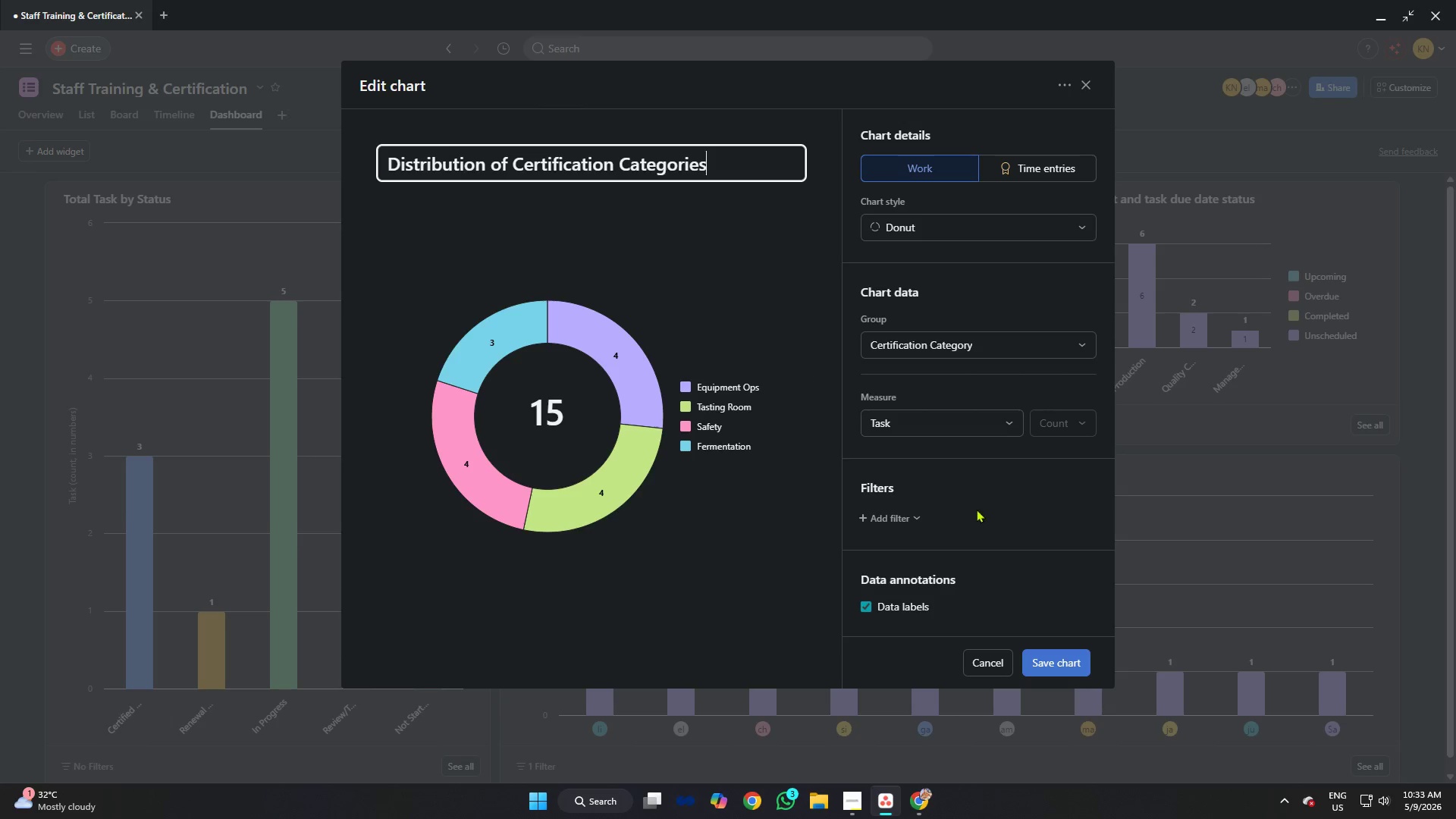 
left_click([890, 797])